 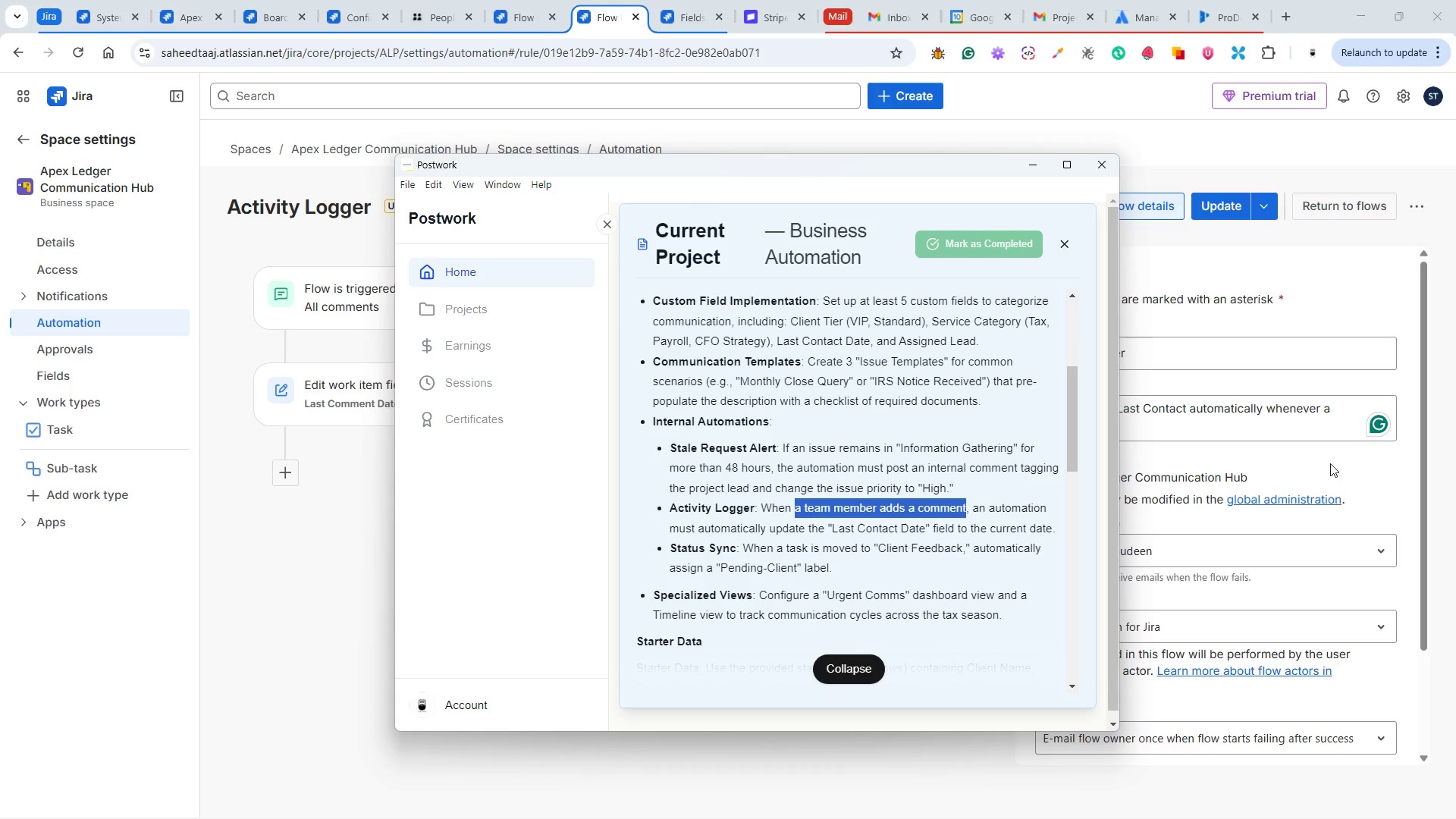 
key(Control+V)
 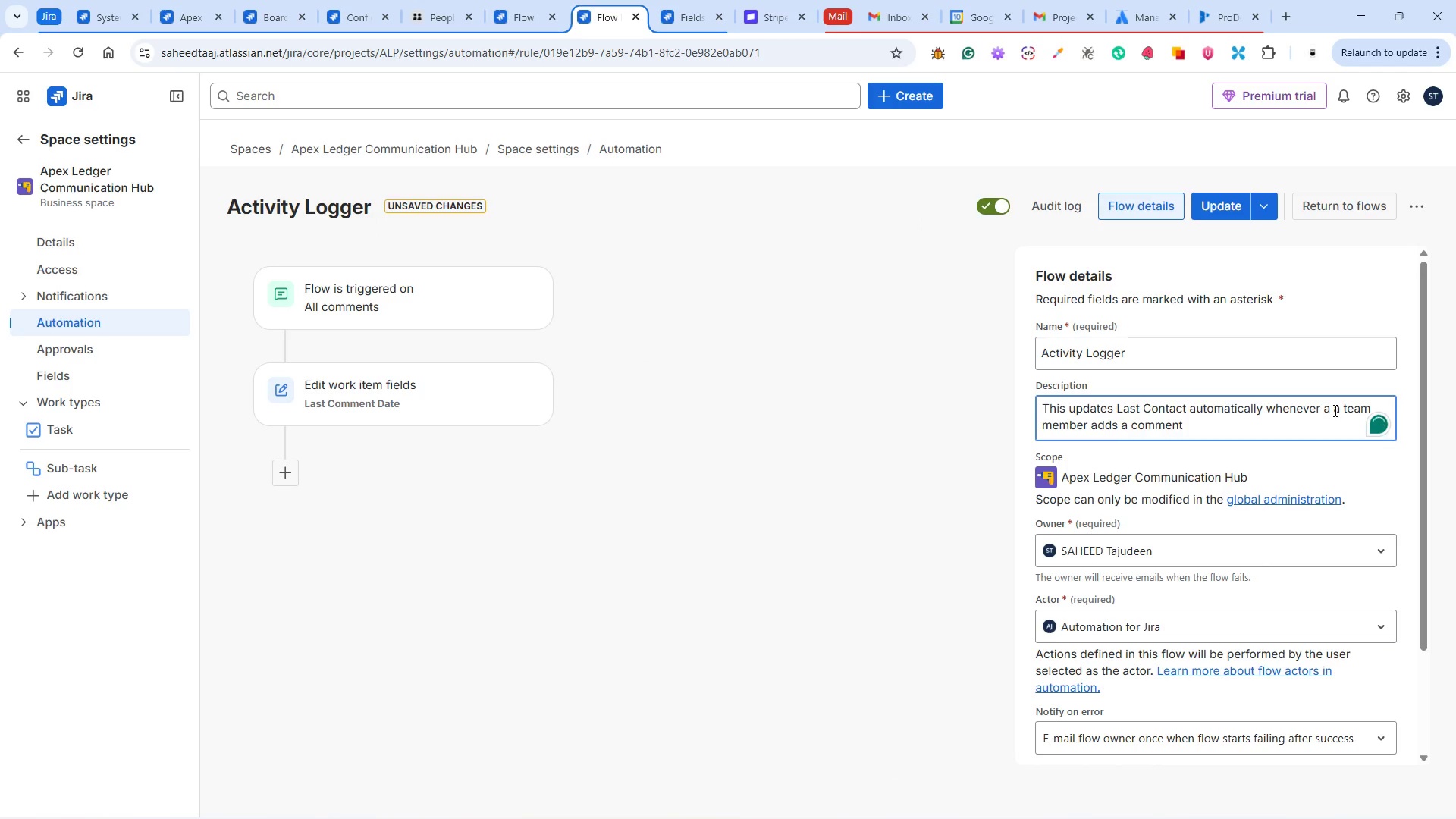 
left_click([1334, 410])
 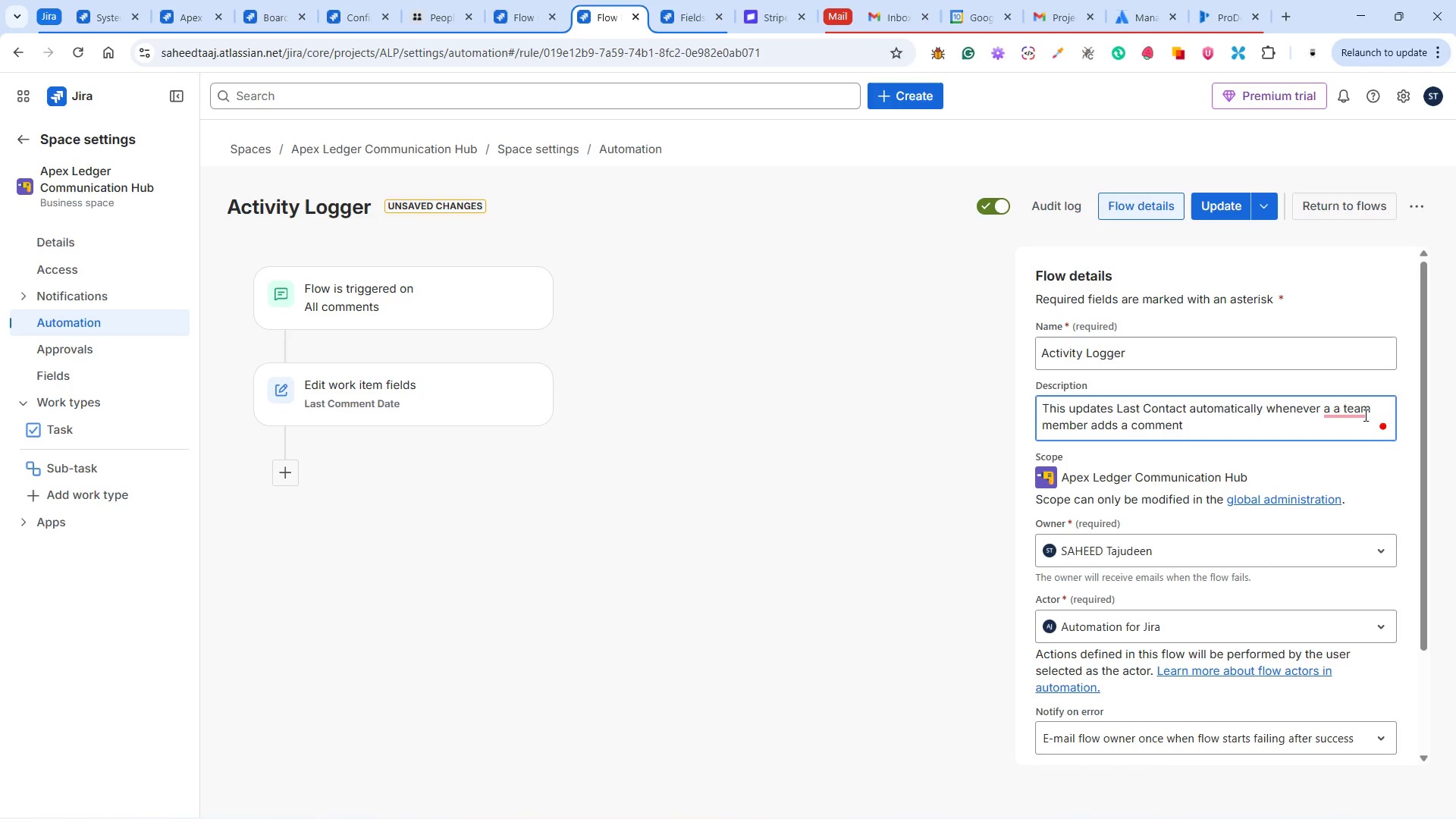 
key(Backspace)
 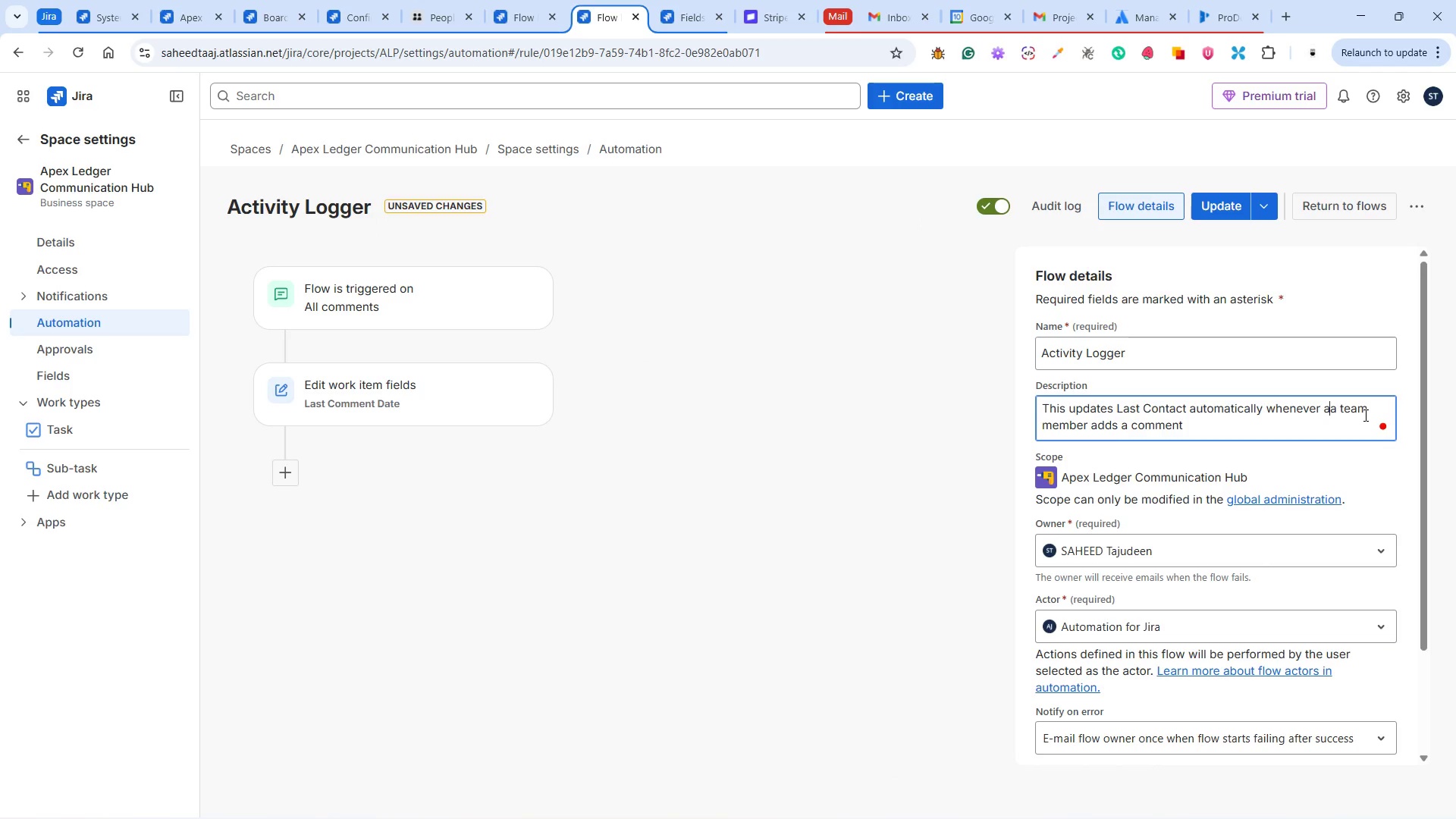 
key(Backspace)
 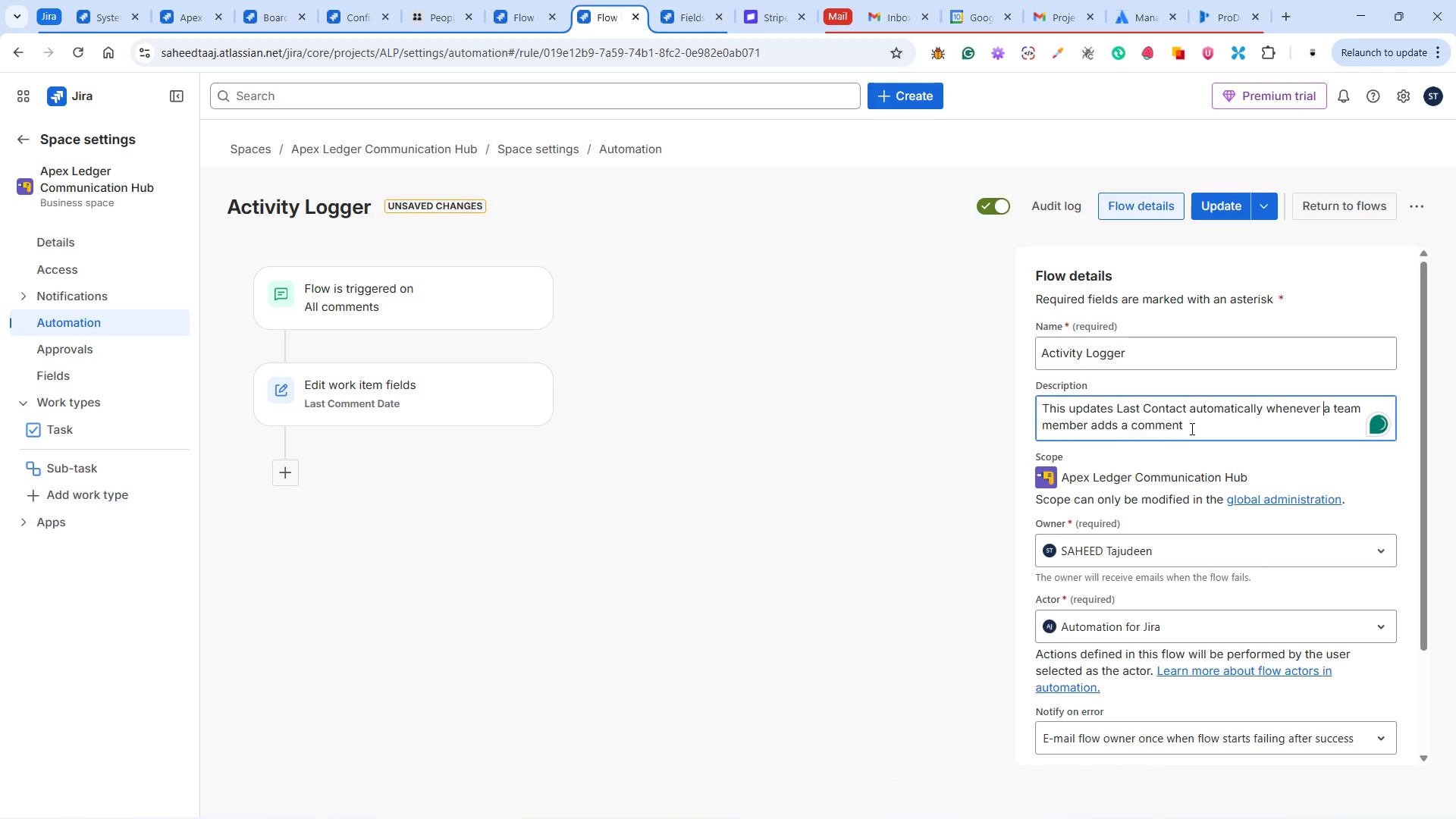 
left_click([1207, 425])
 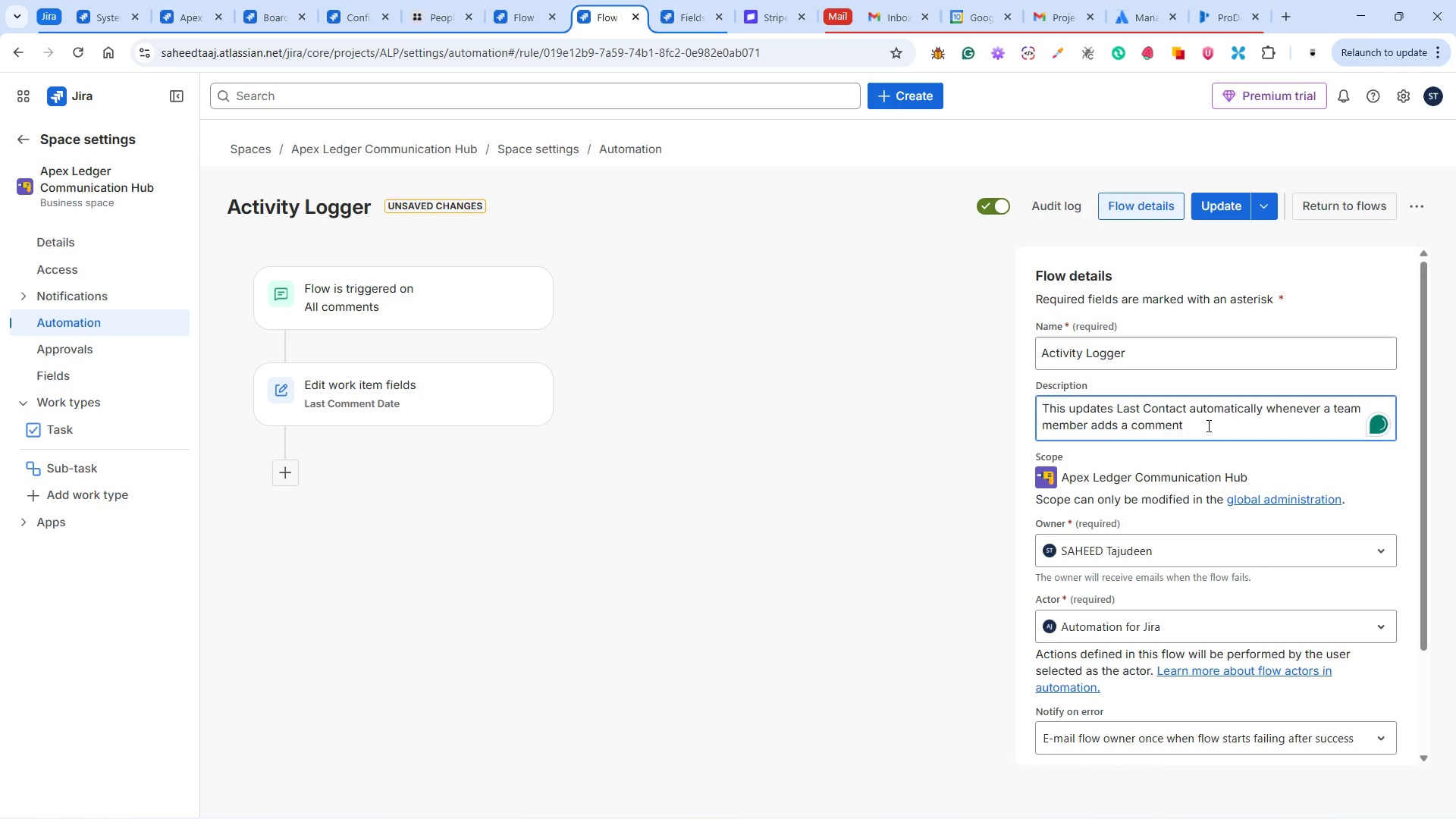 
key(Period)
 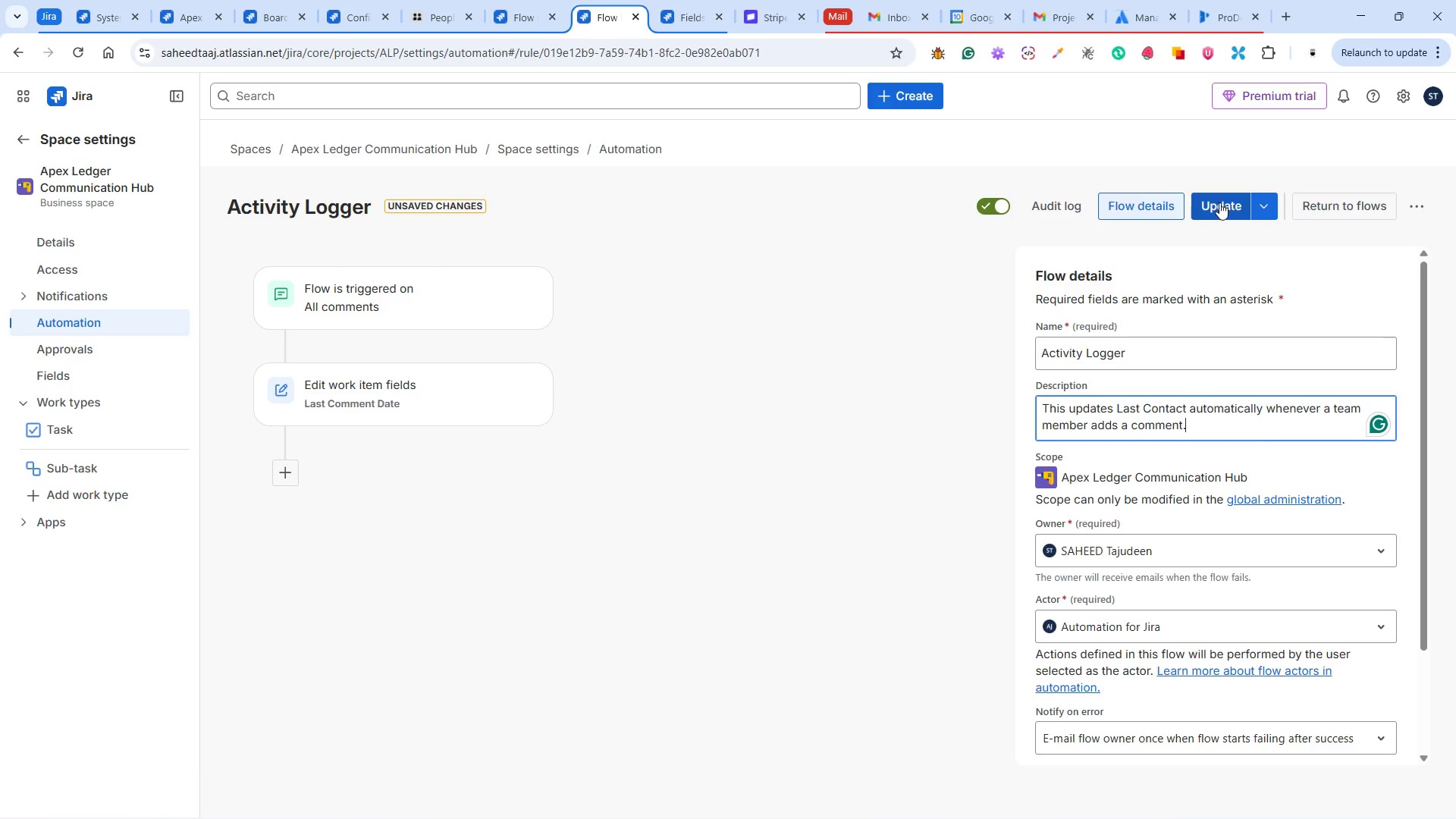 
left_click([1219, 202])
 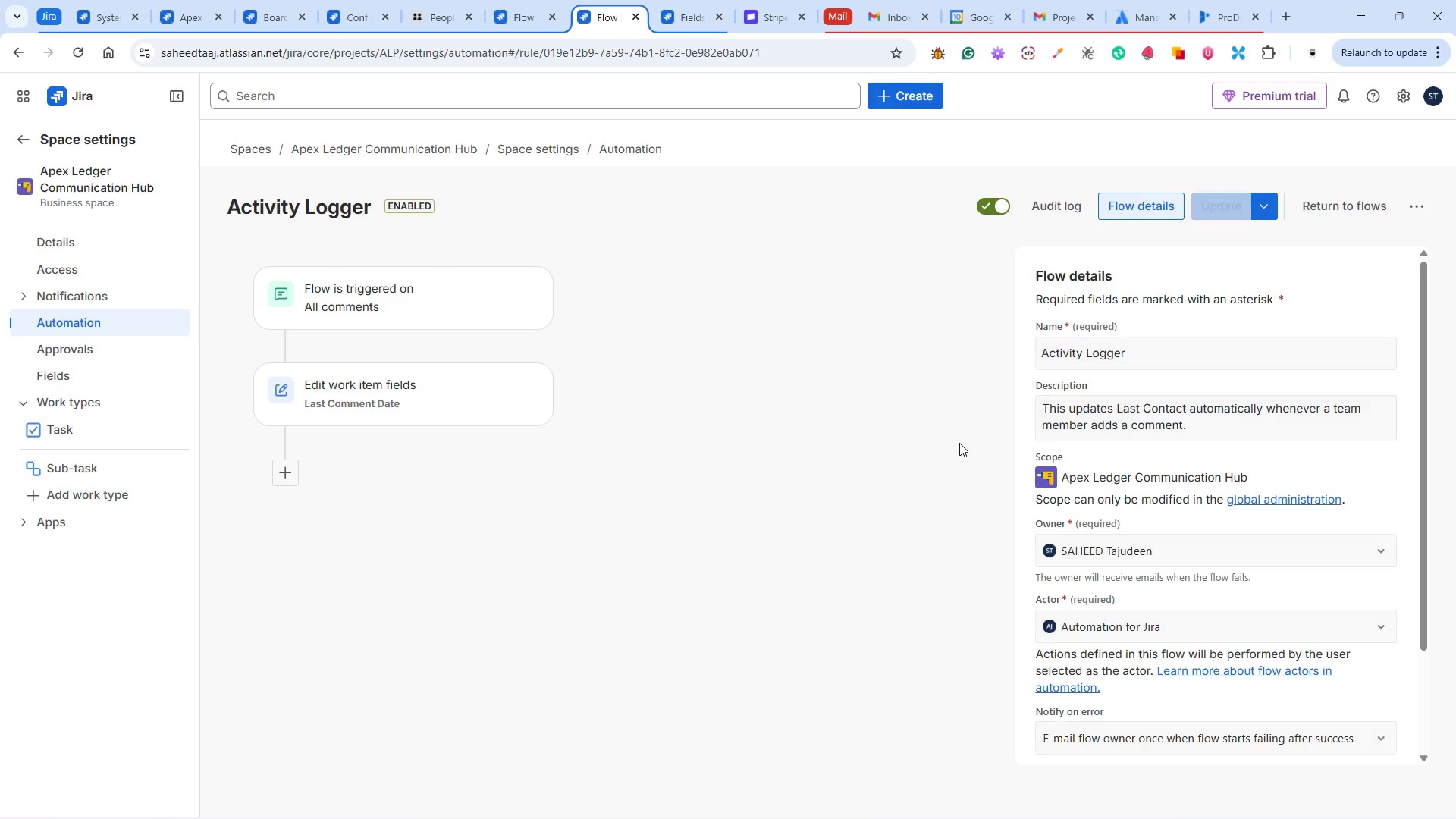 
scroll: coordinate [1147, 506], scroll_direction: down, amount: 3.0
 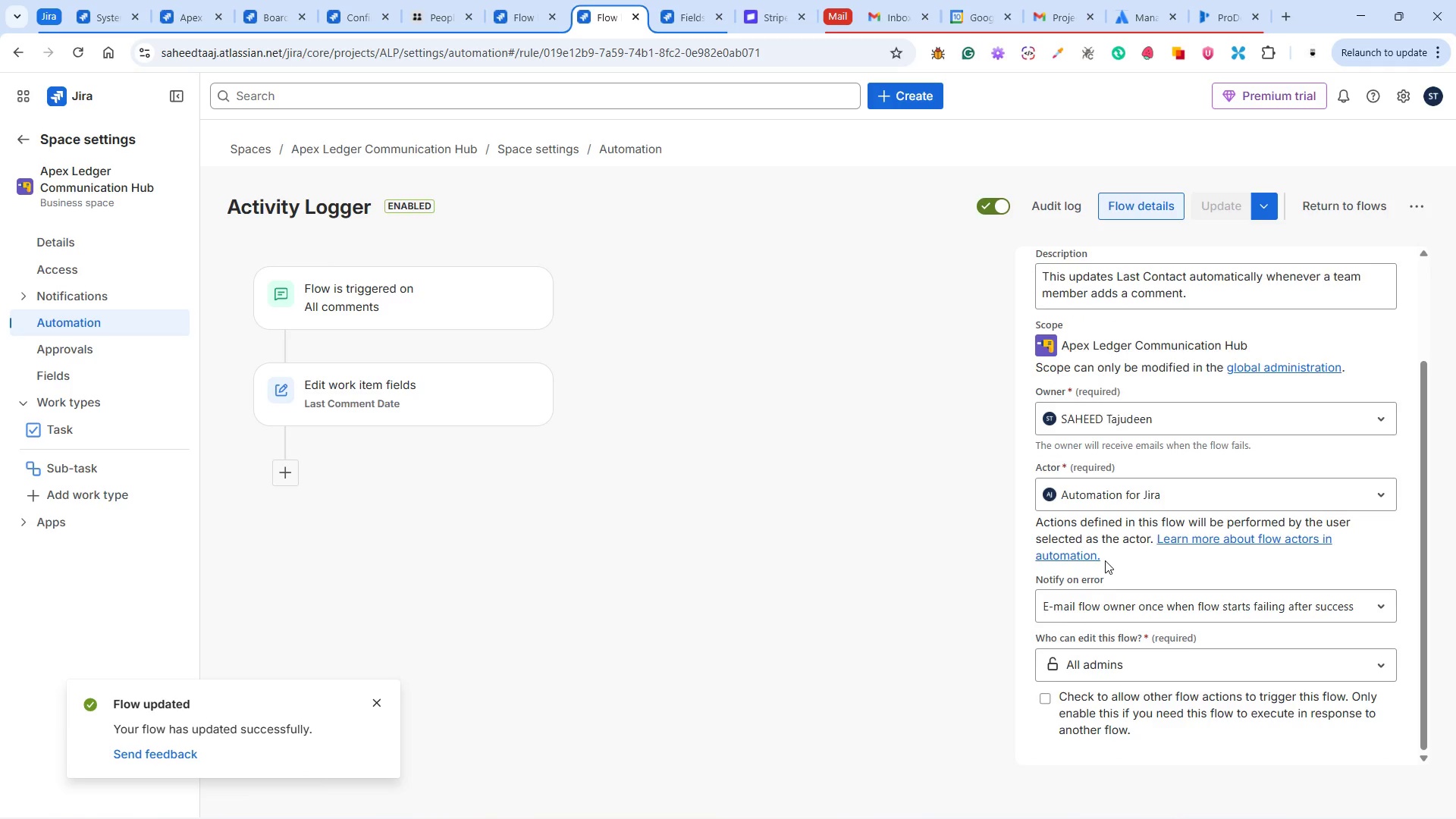 
scroll: coordinate [1105, 560], scroll_direction: up, amount: 3.0
 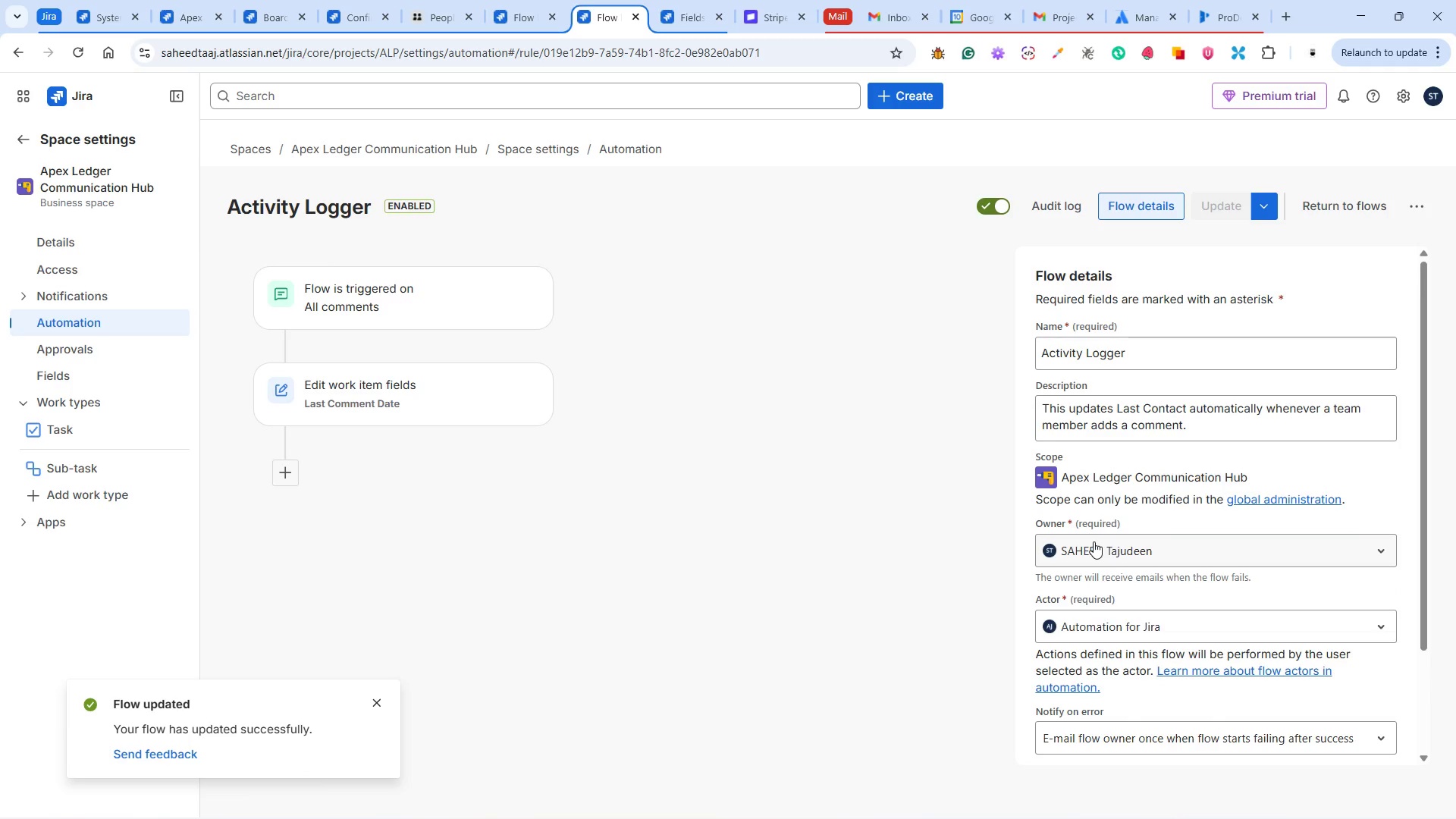 
wait(9.6)
 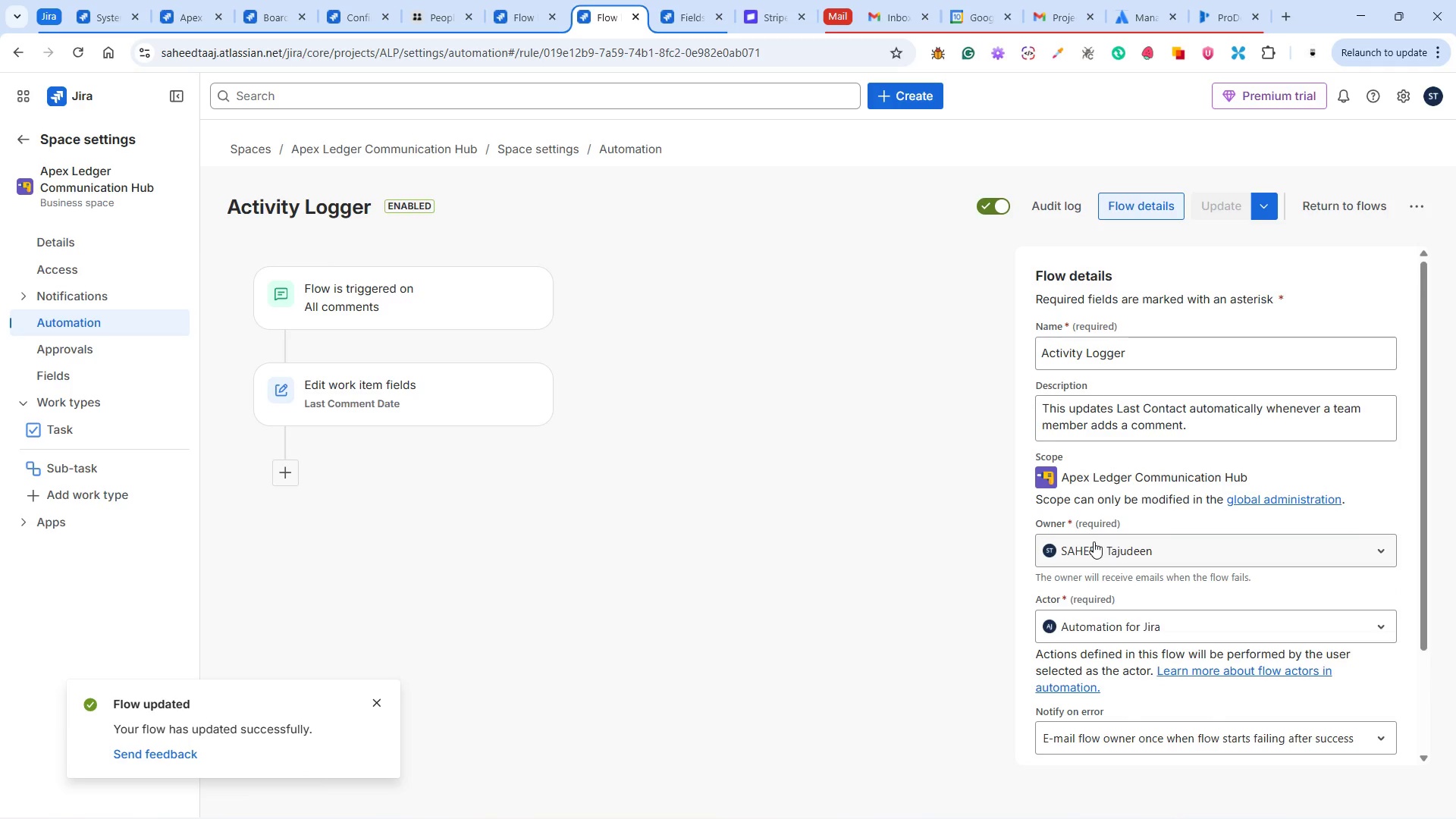 
left_click([981, 795])